 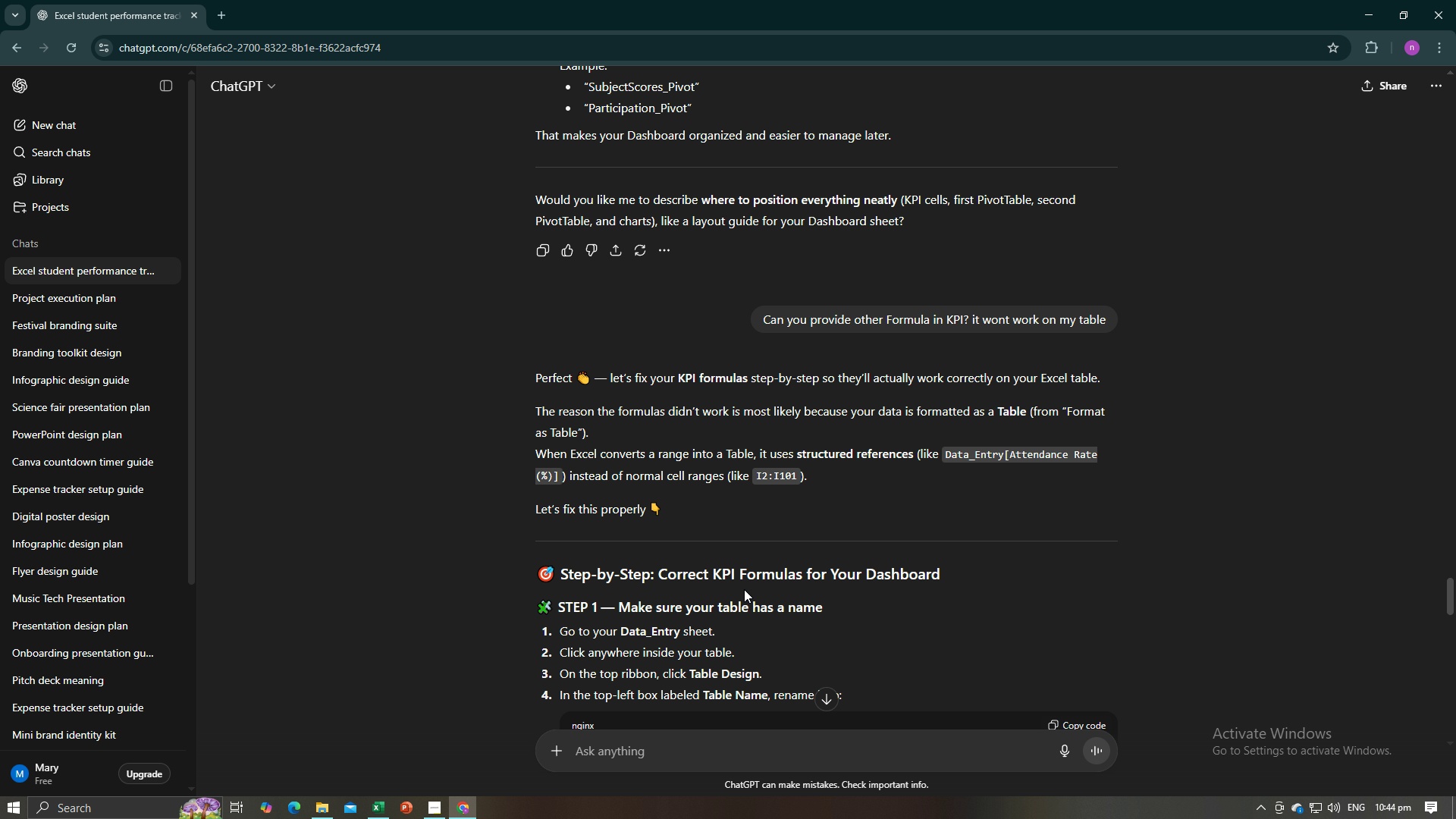 
scroll: coordinate [745, 623], scroll_direction: down, amount: 4.0
 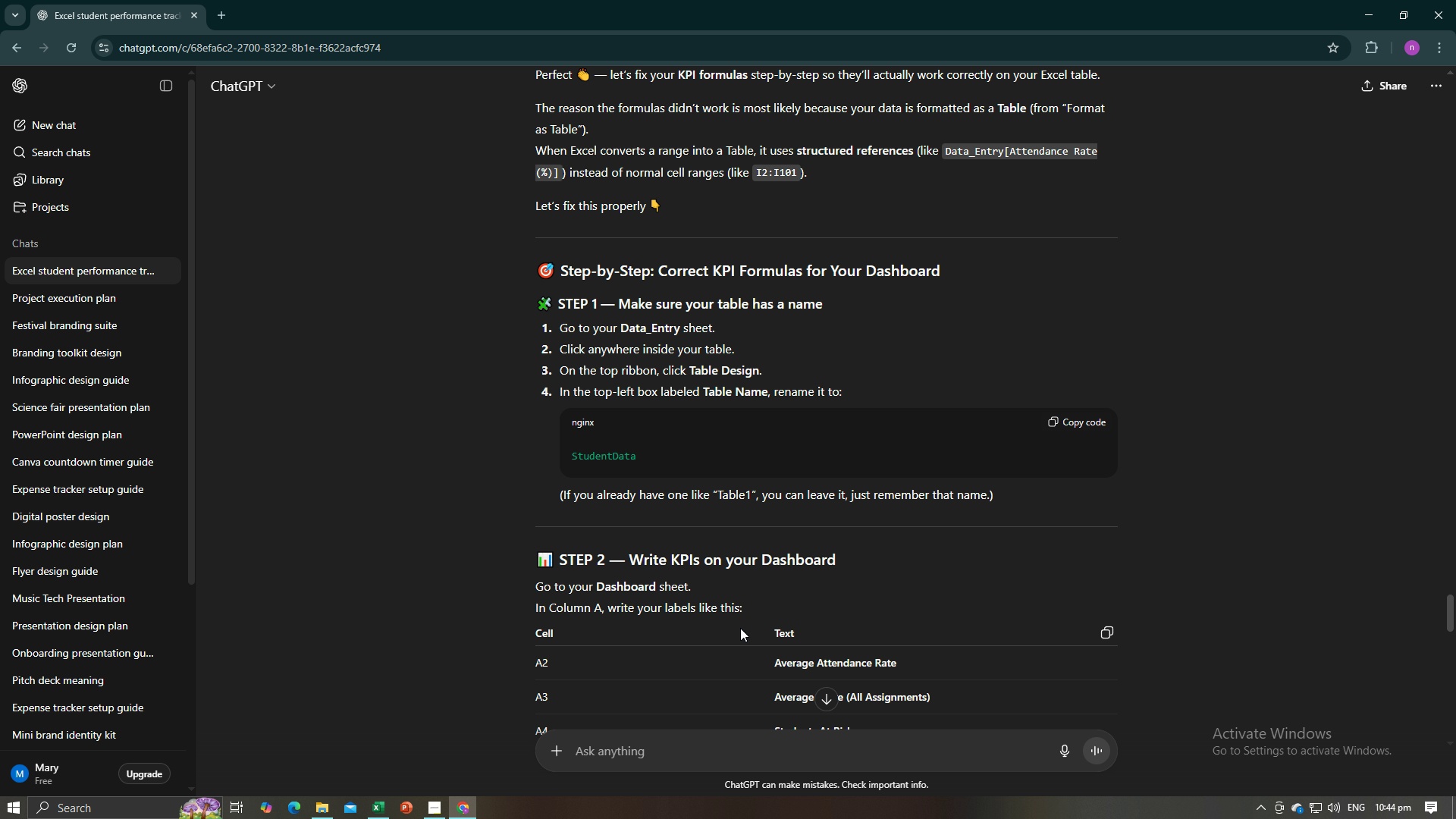 
wait(6.1)
 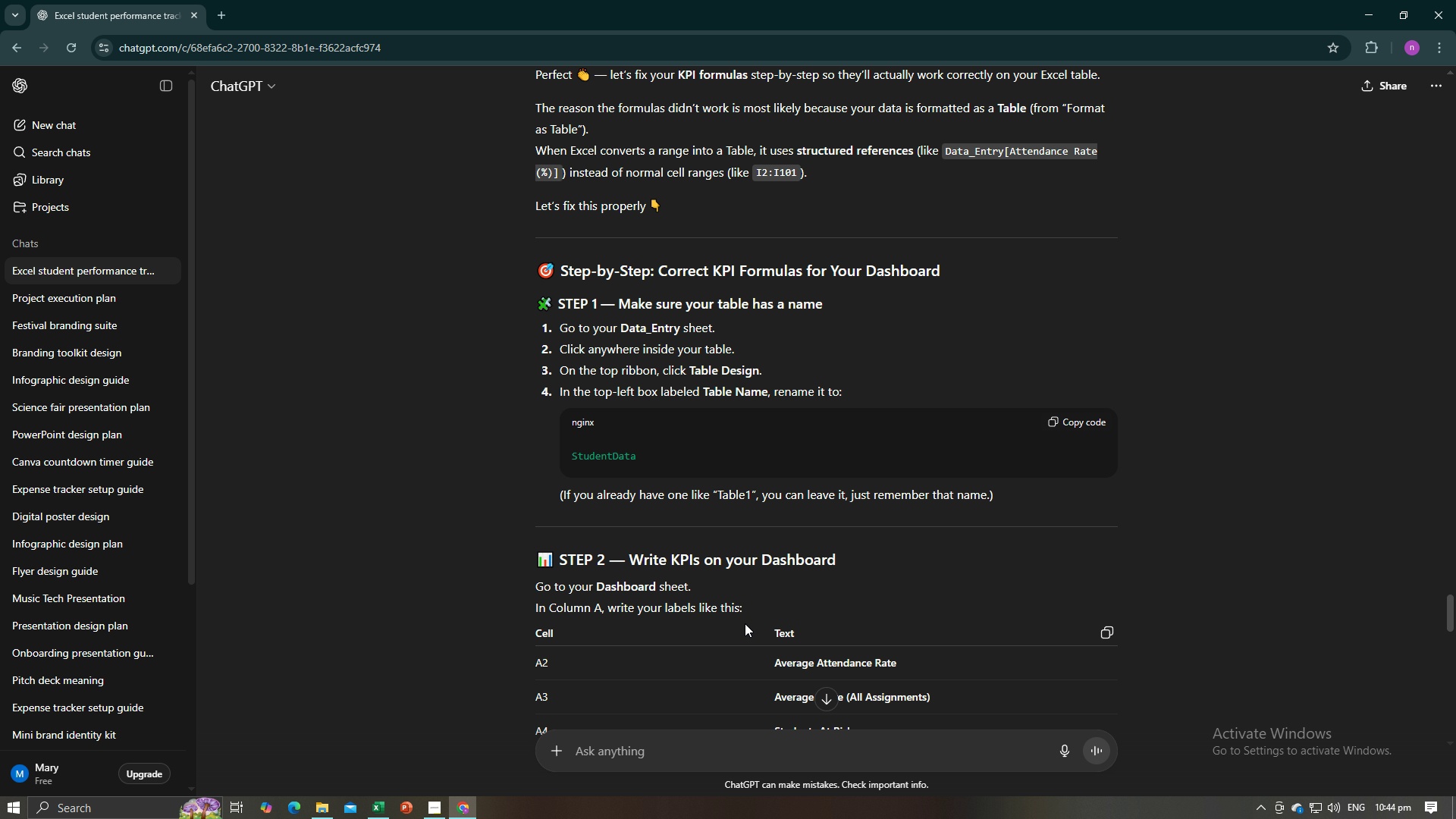 
scroll: coordinate [740, 644], scroll_direction: down, amount: 5.0
 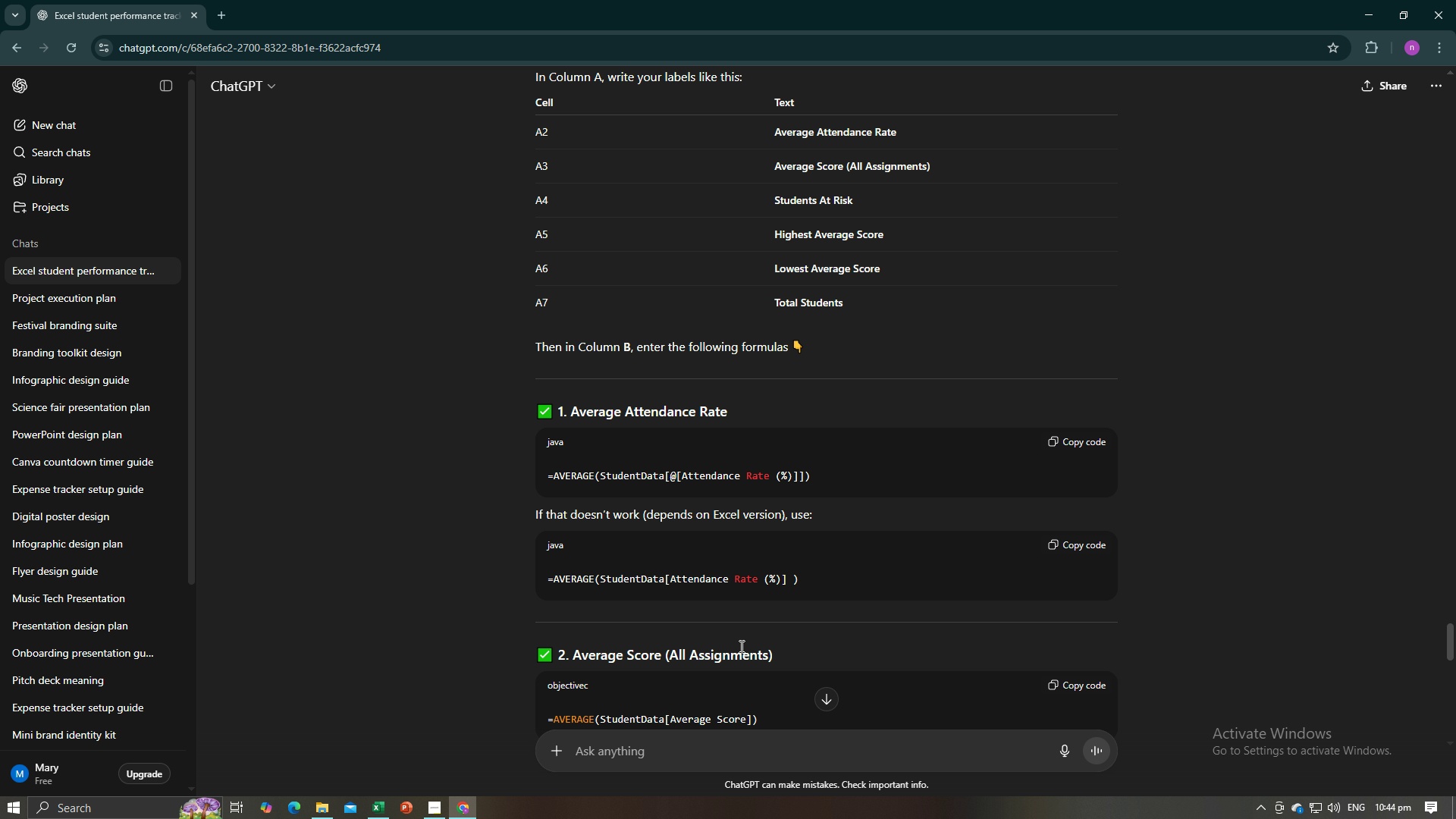 
wait(6.97)
 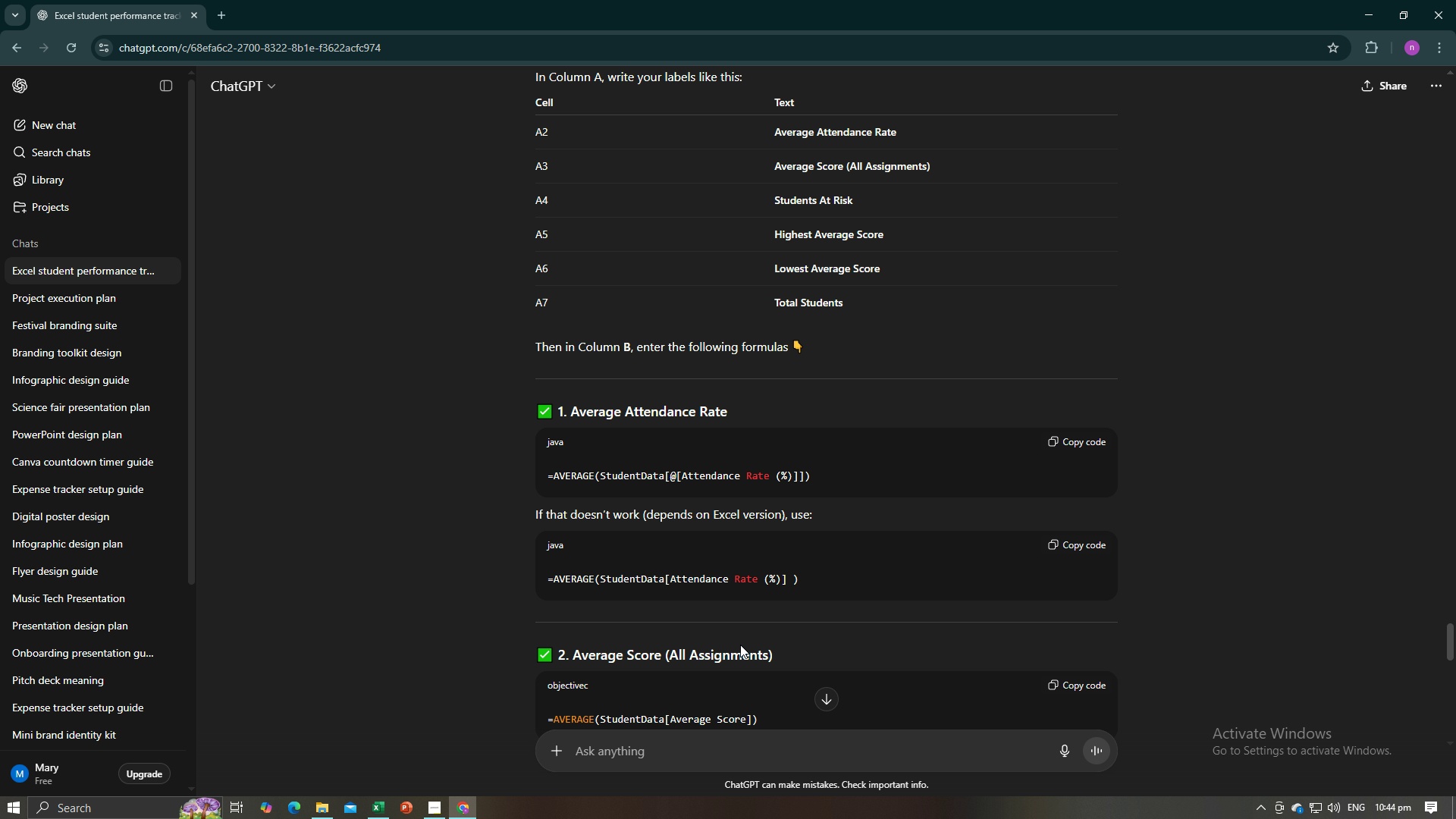 
scroll: coordinate [740, 649], scroll_direction: down, amount: 2.0